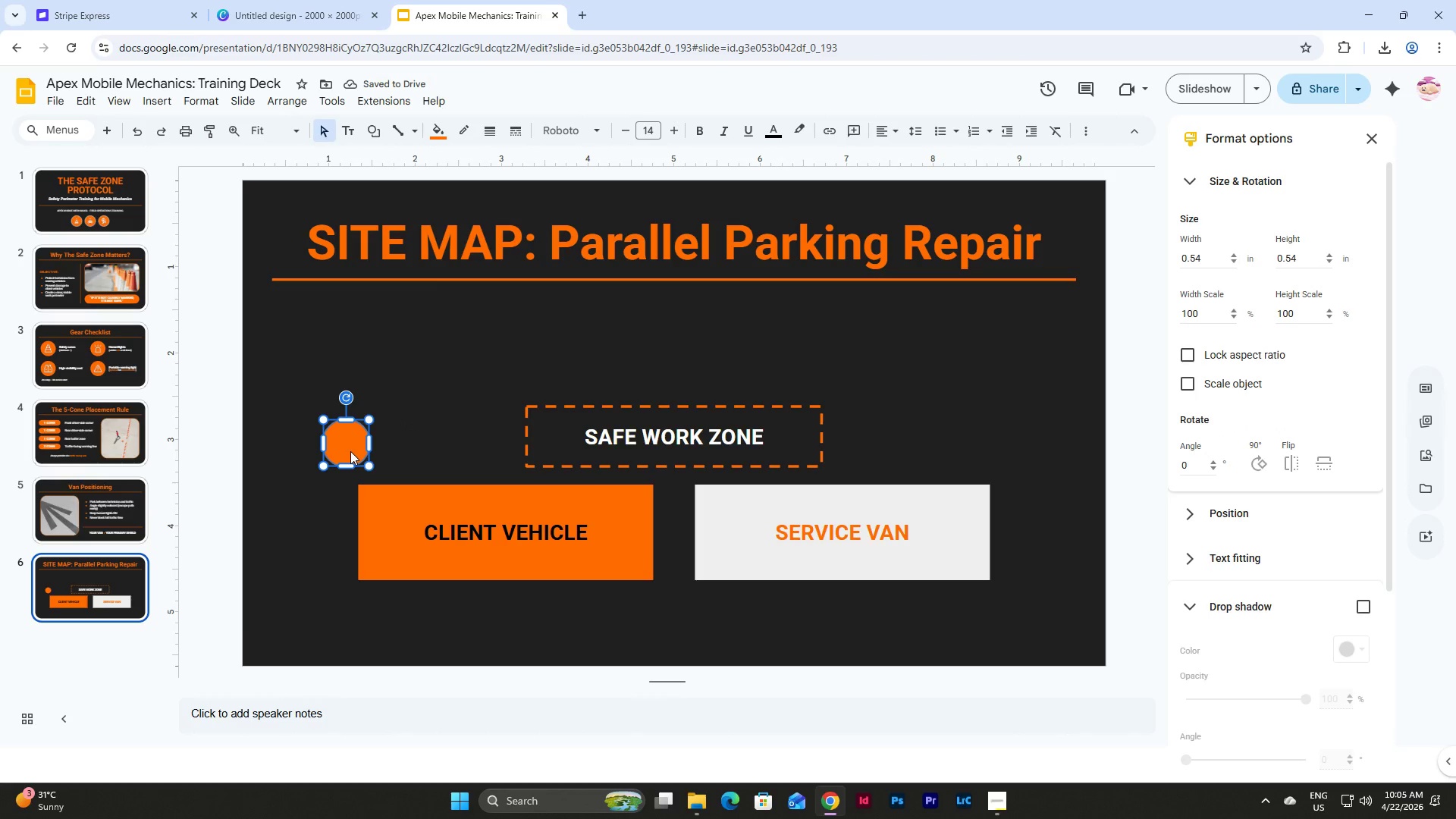 
left_click_drag(start_coordinate=[350, 442], to_coordinate=[346, 439])
 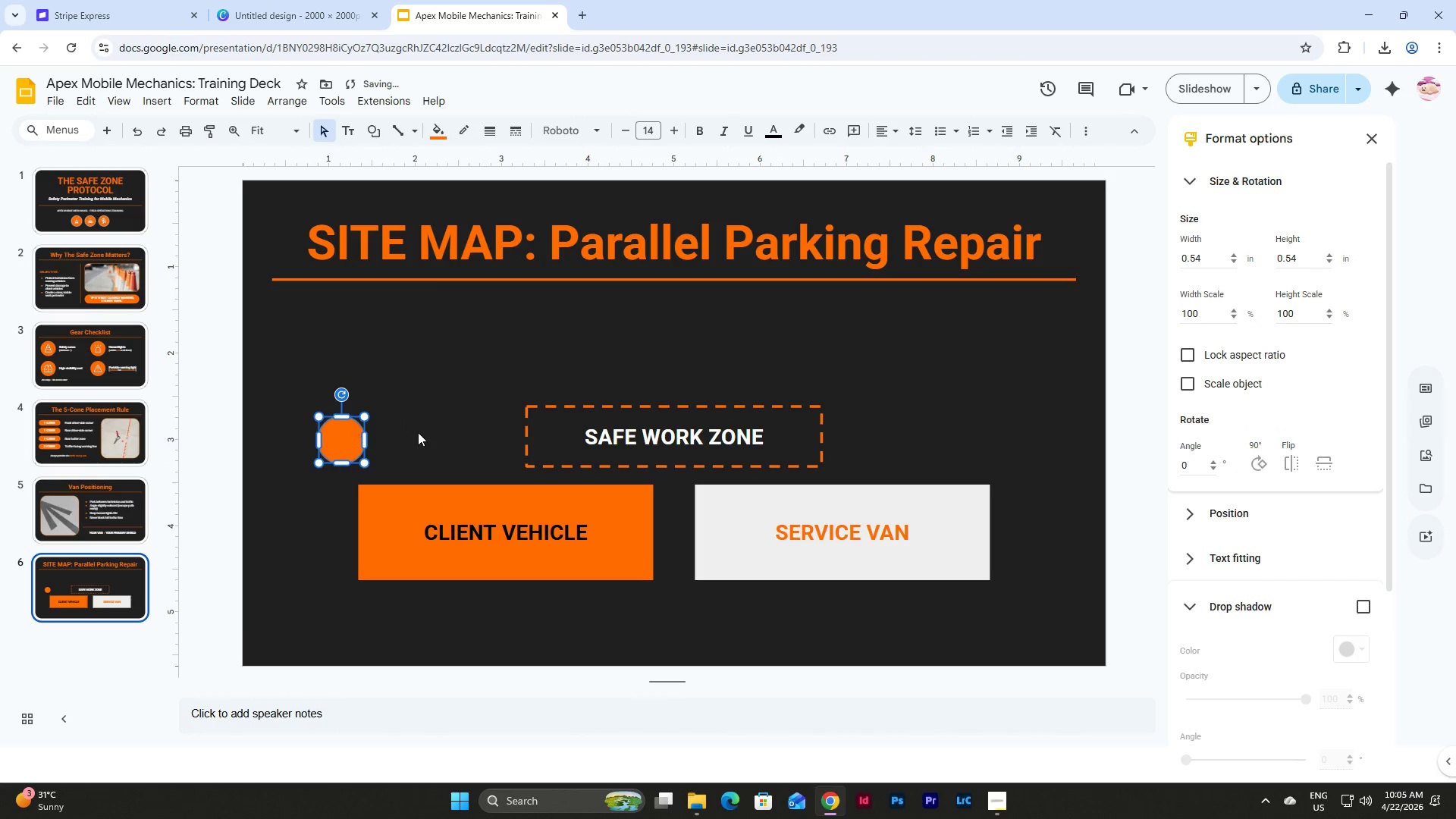 
left_click([418, 432])
 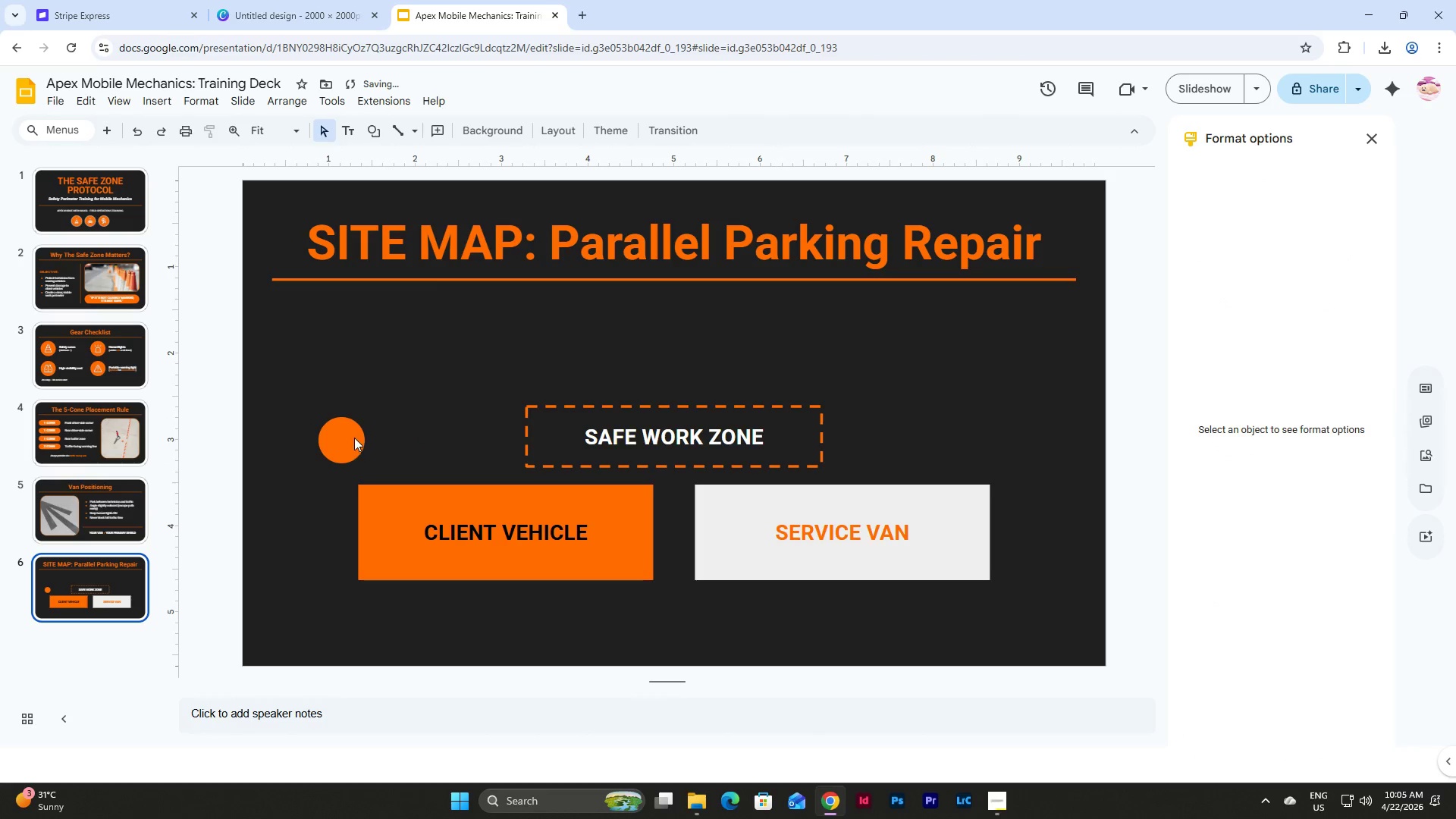 
left_click([344, 433])
 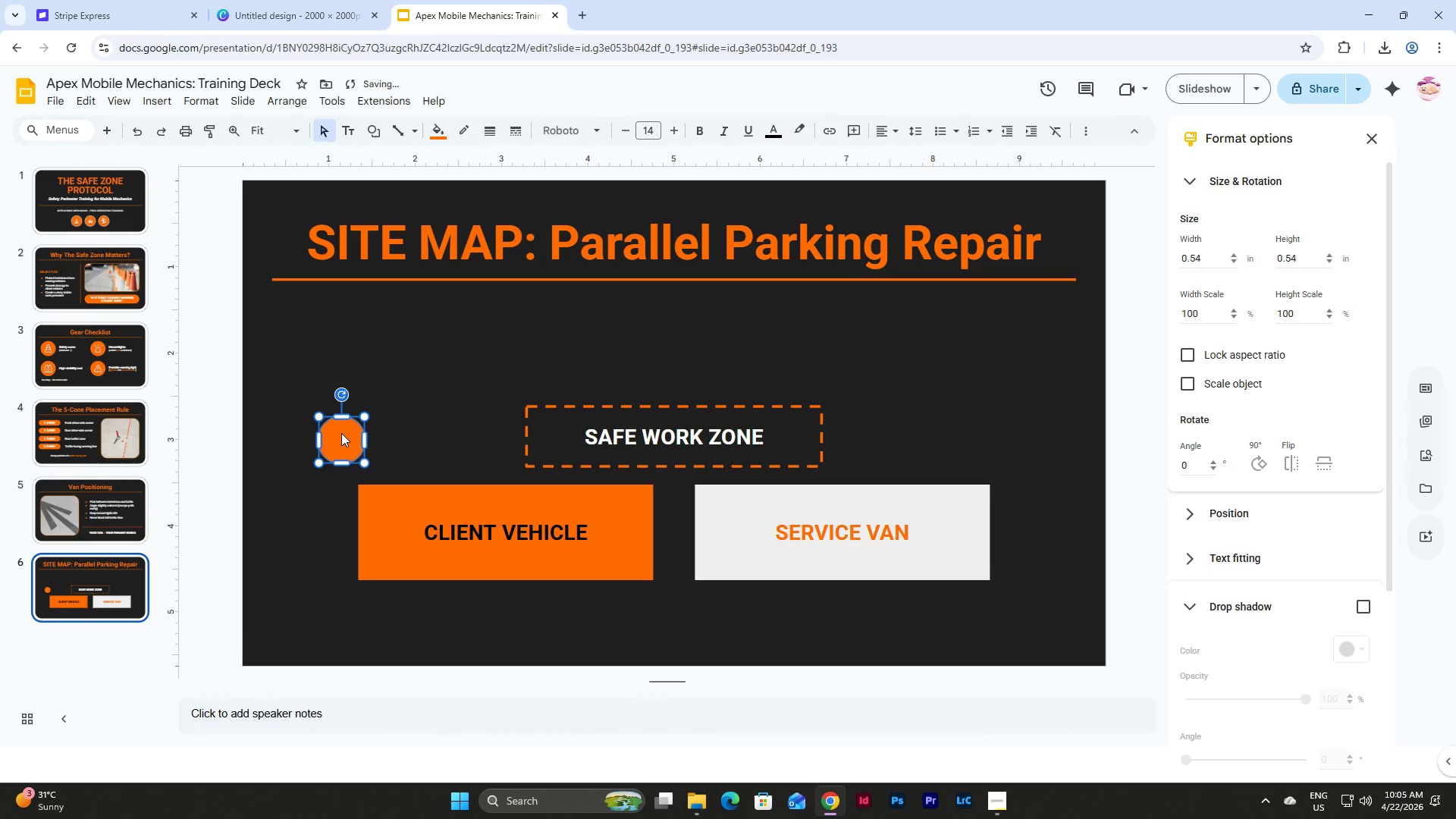 
left_click_drag(start_coordinate=[341, 433], to_coordinate=[337, 430])
 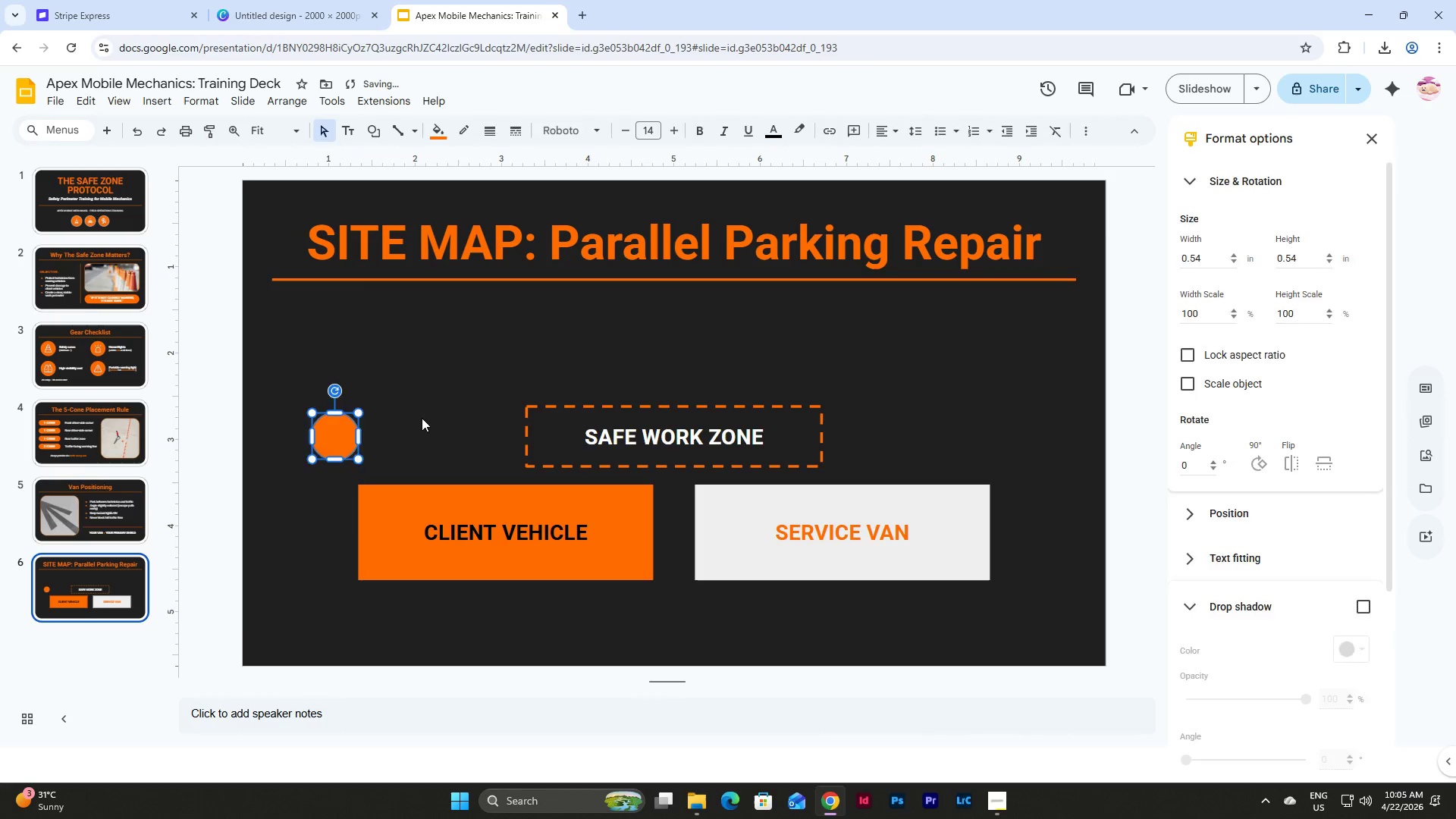 
left_click([422, 418])
 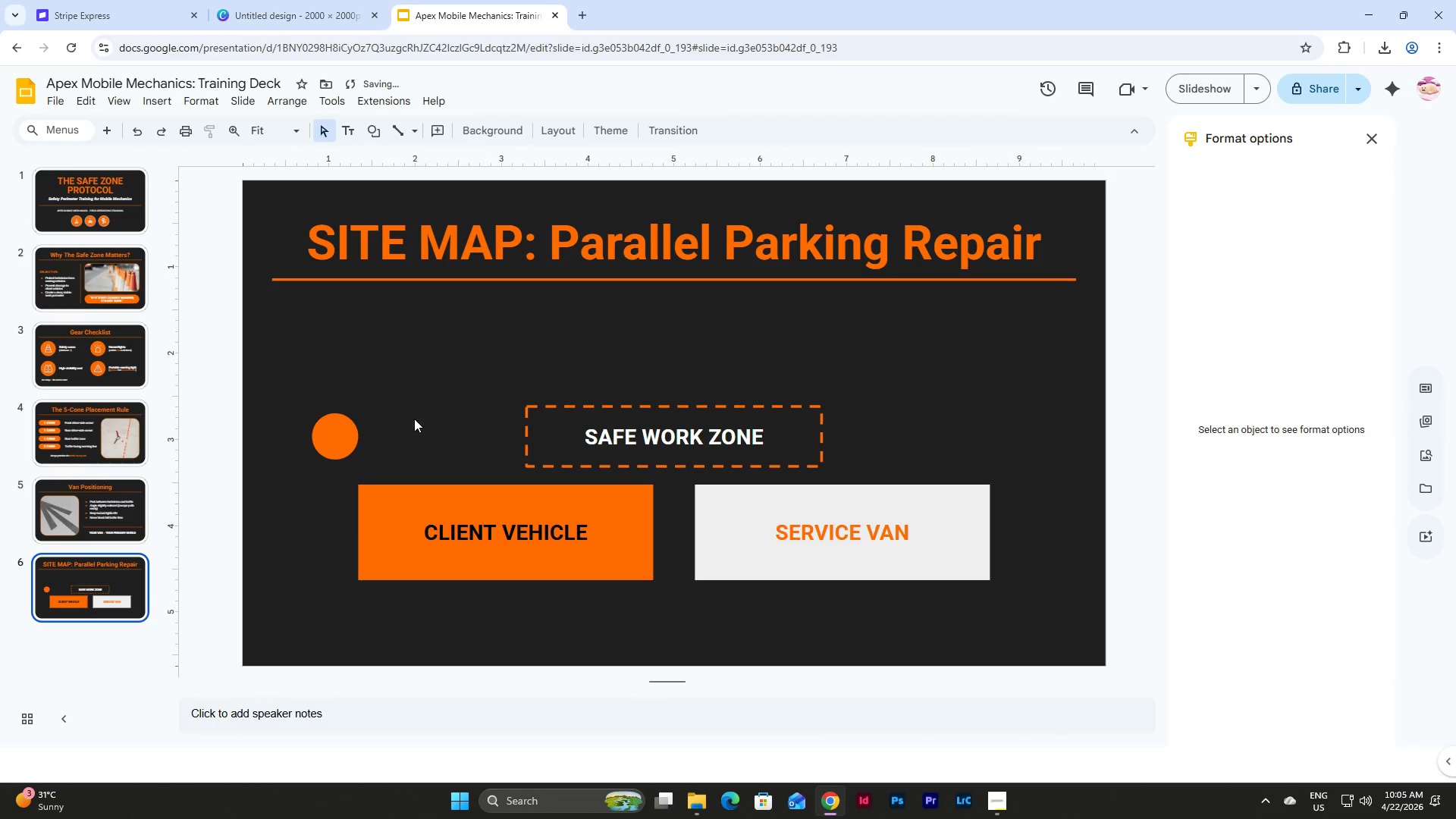 
left_click([342, 425])
 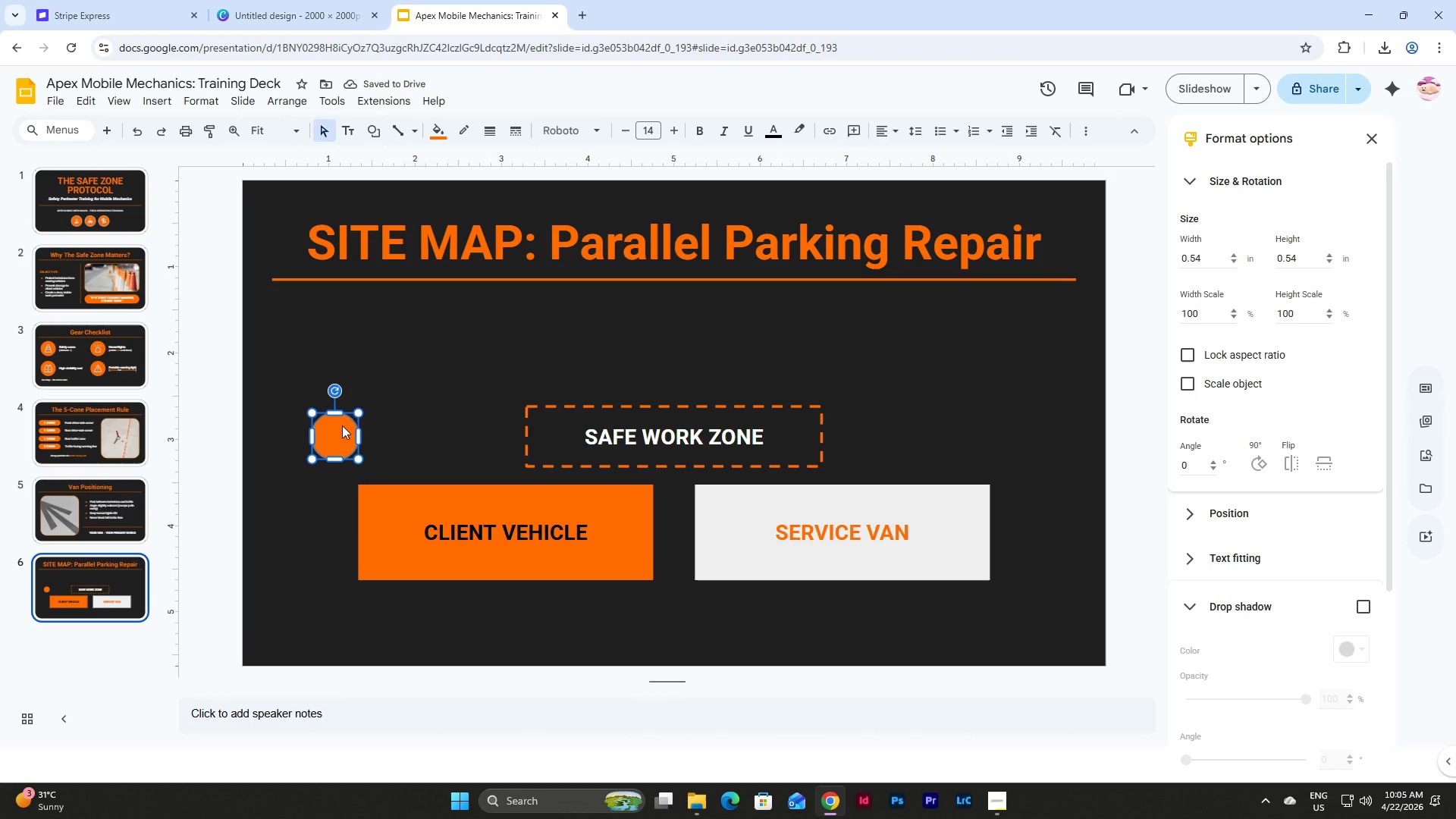 
key(Control+D)
 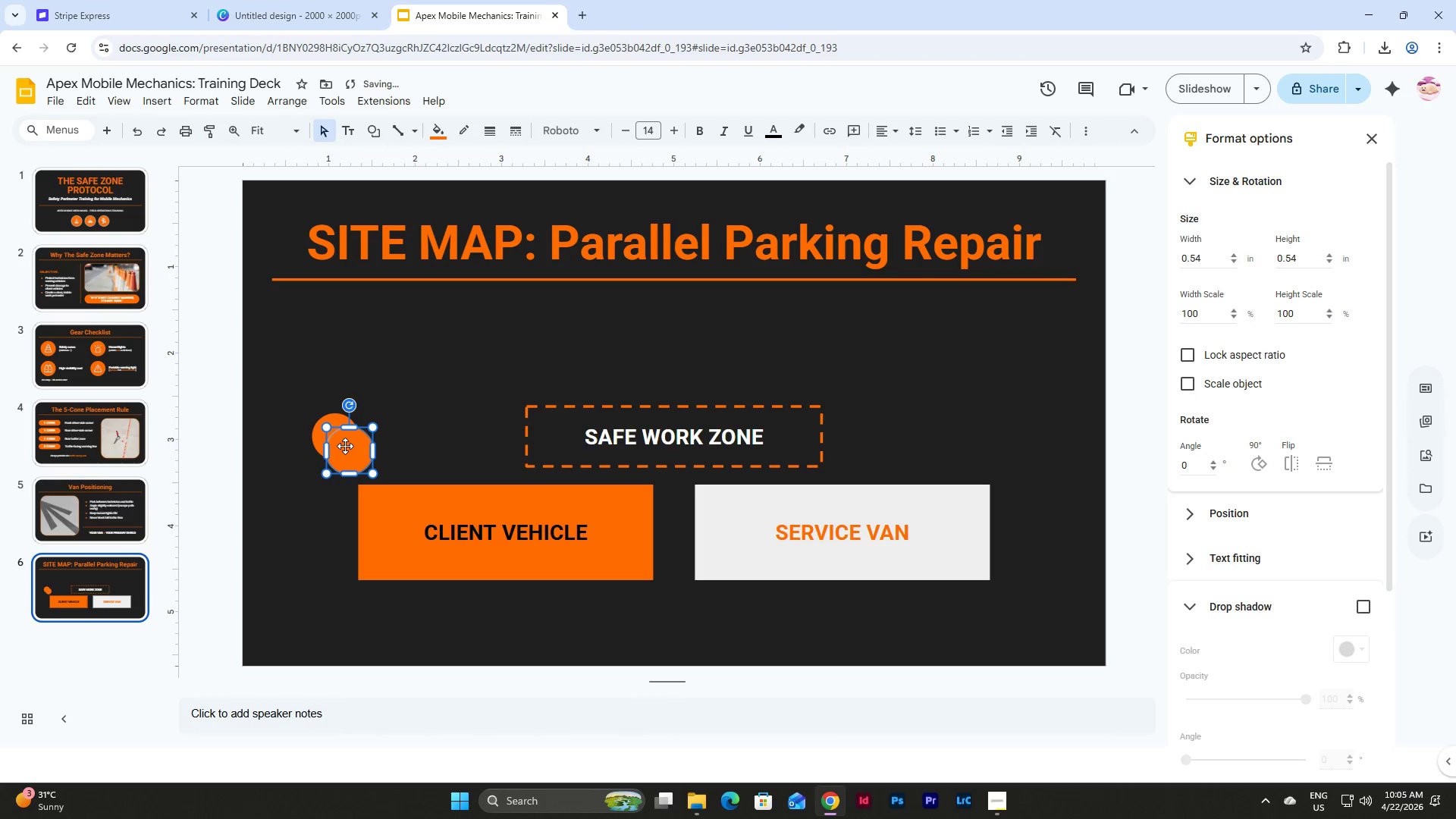 
left_click_drag(start_coordinate=[345, 446], to_coordinate=[497, 388])
 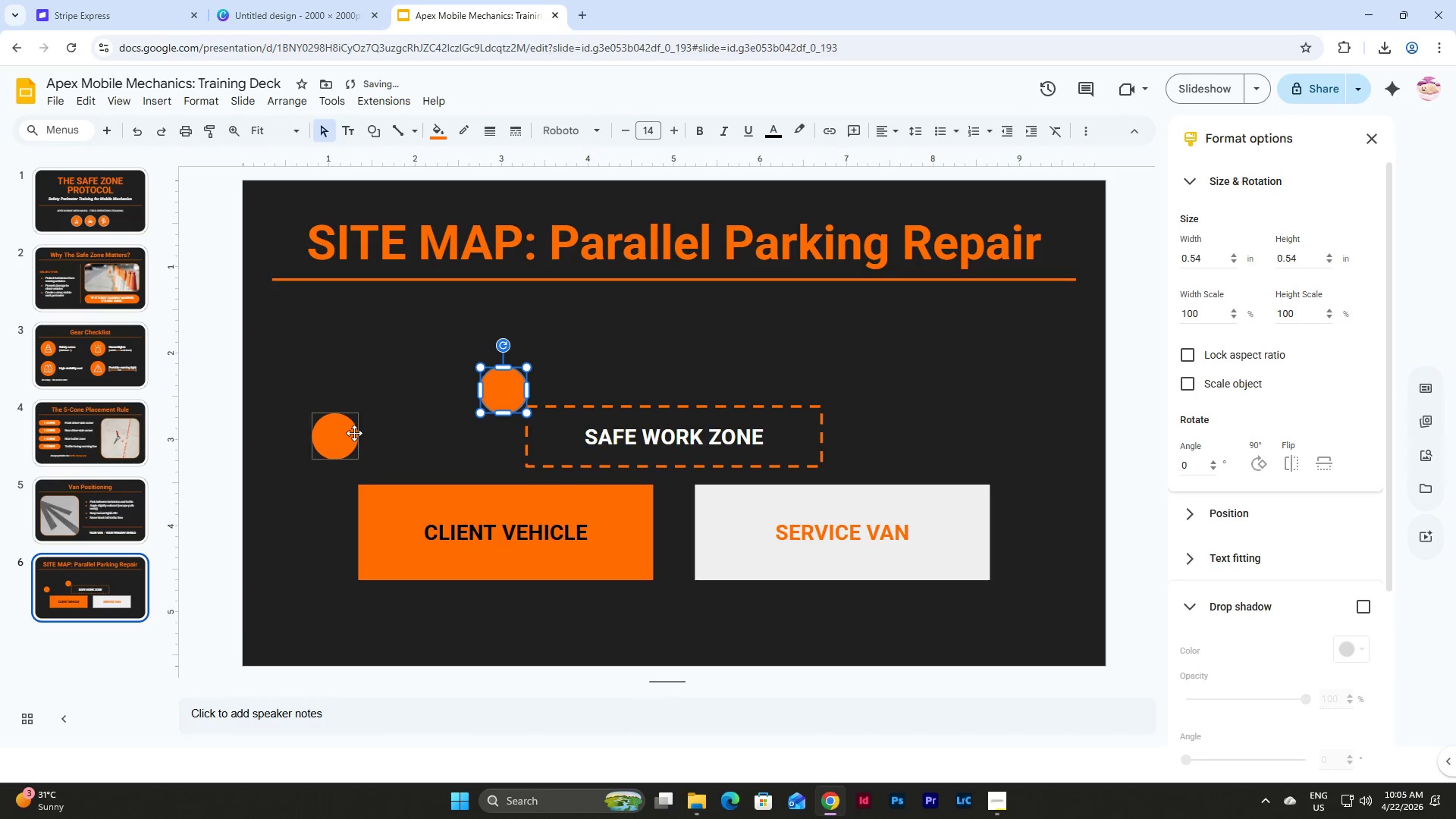 
left_click([354, 433])
 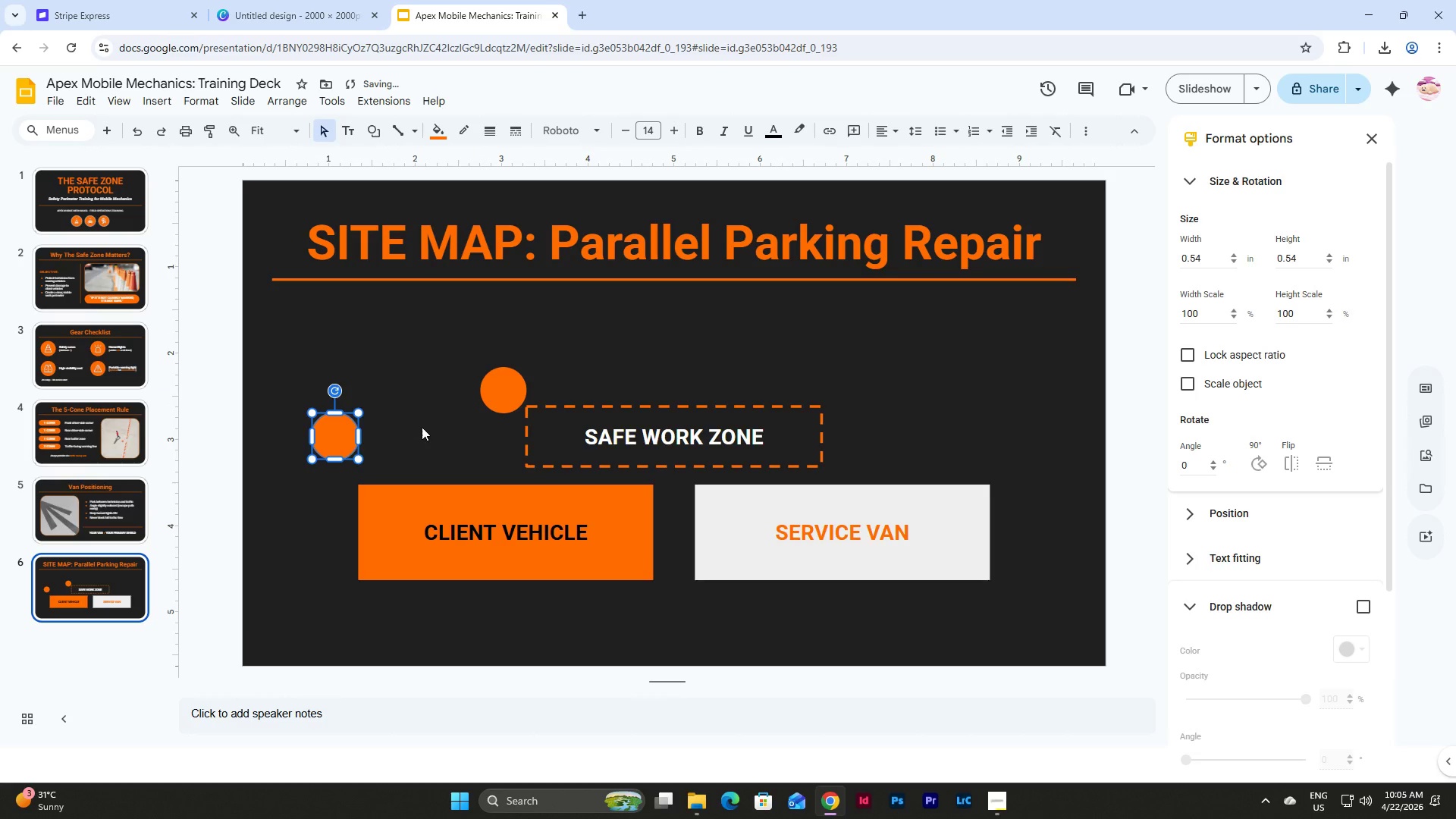 
left_click([422, 427])
 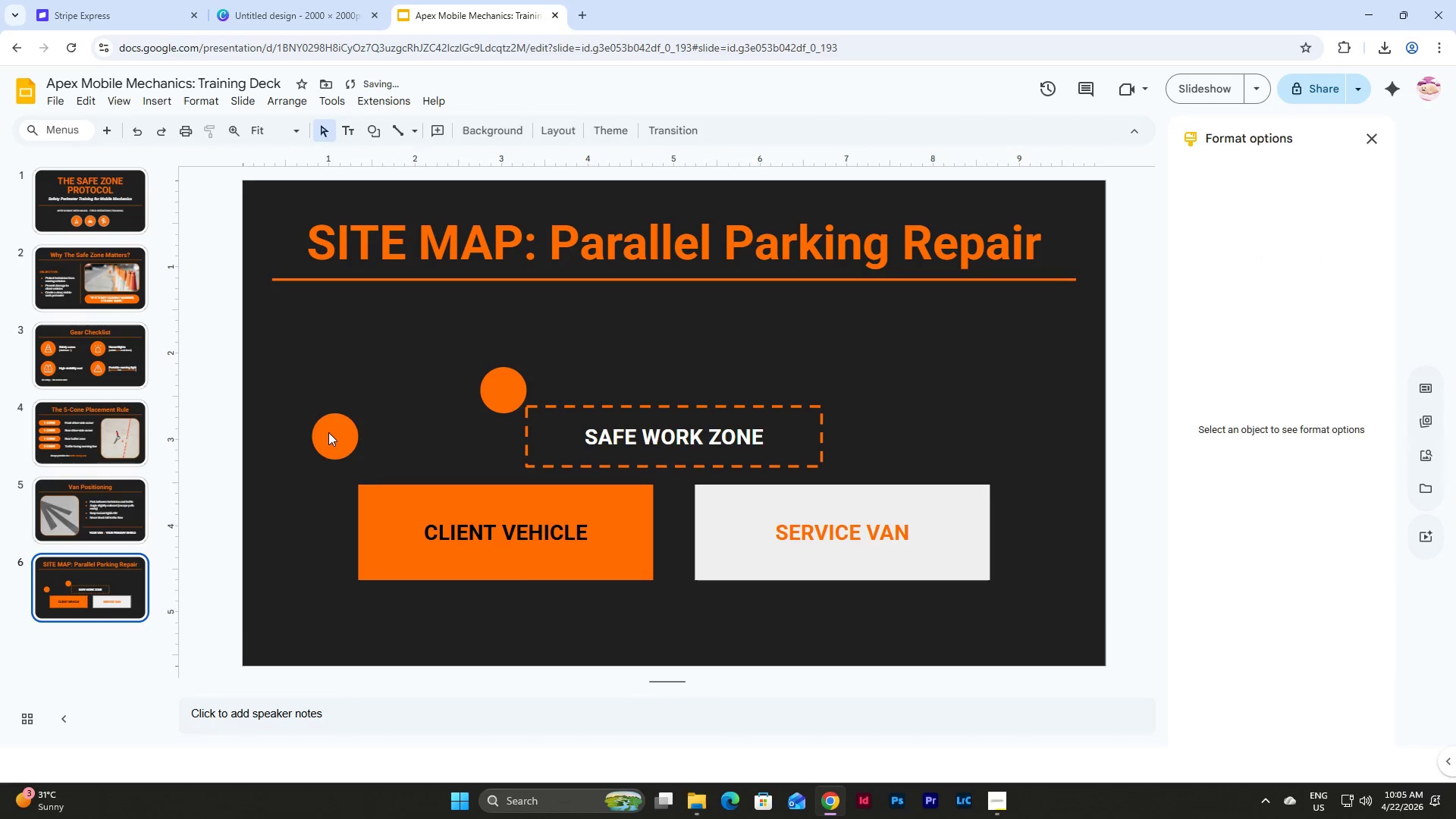 
left_click_drag(start_coordinate=[327, 428], to_coordinate=[329, 455])
 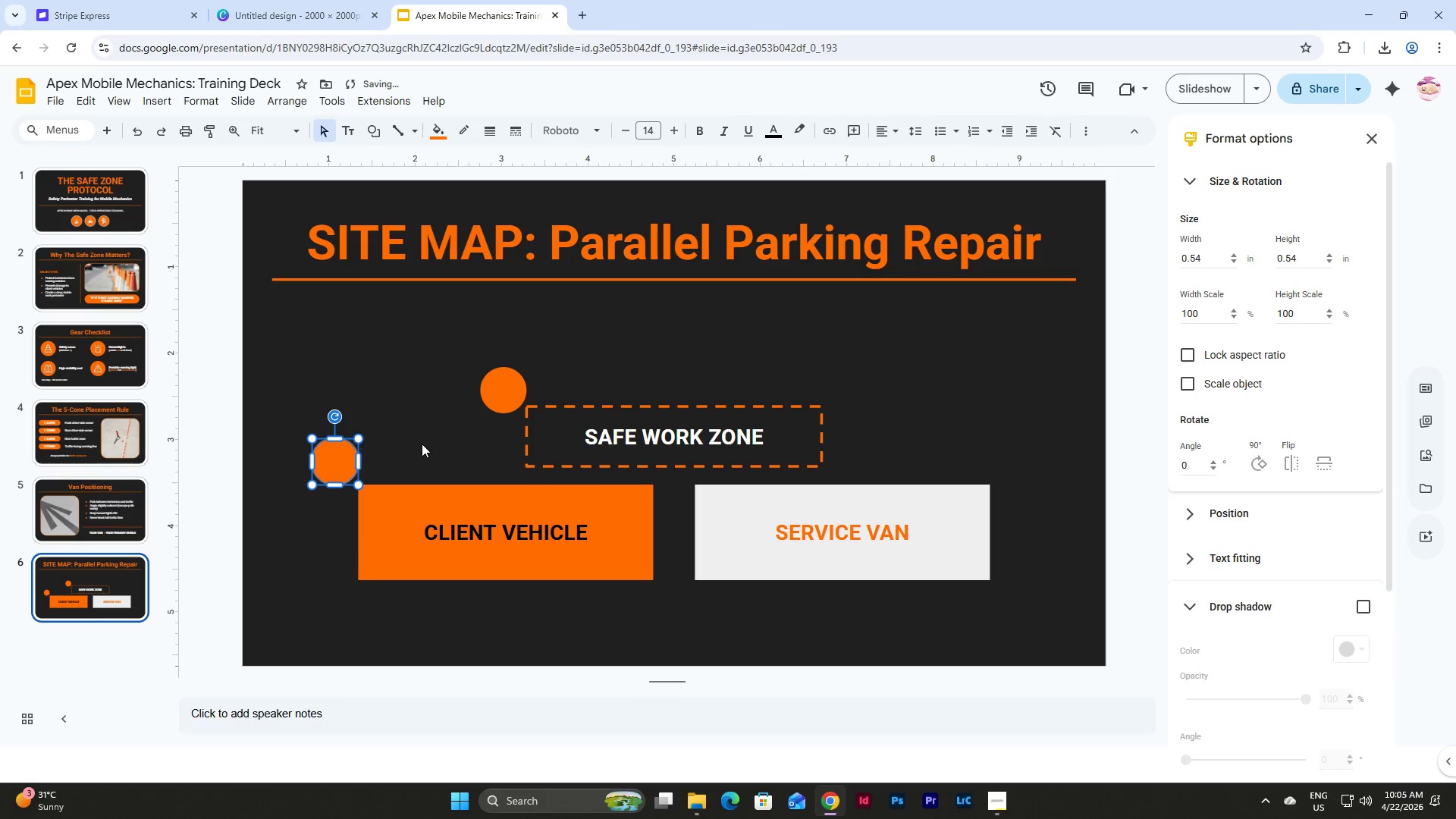 
left_click([423, 443])
 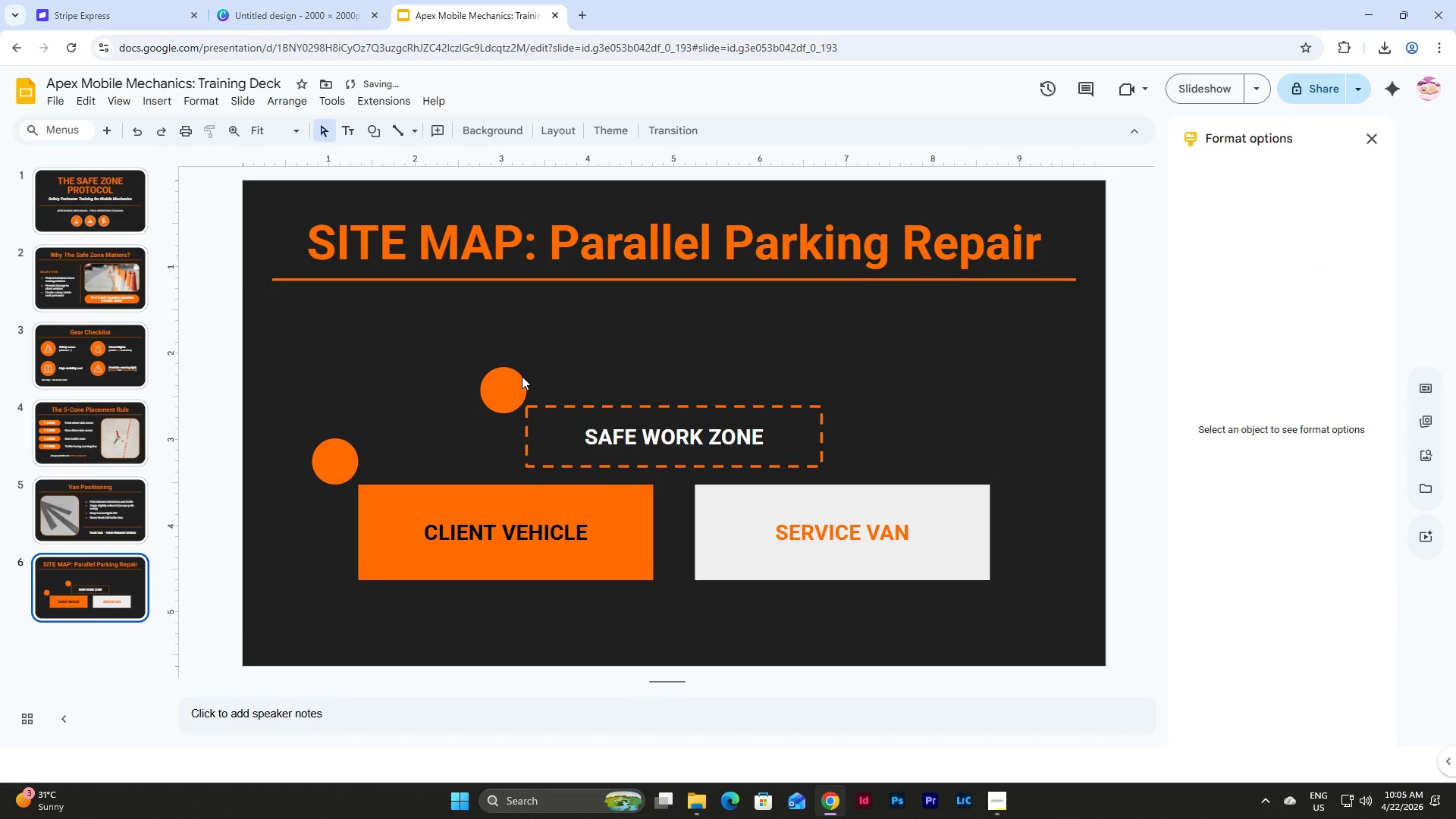 
left_click([497, 388])
 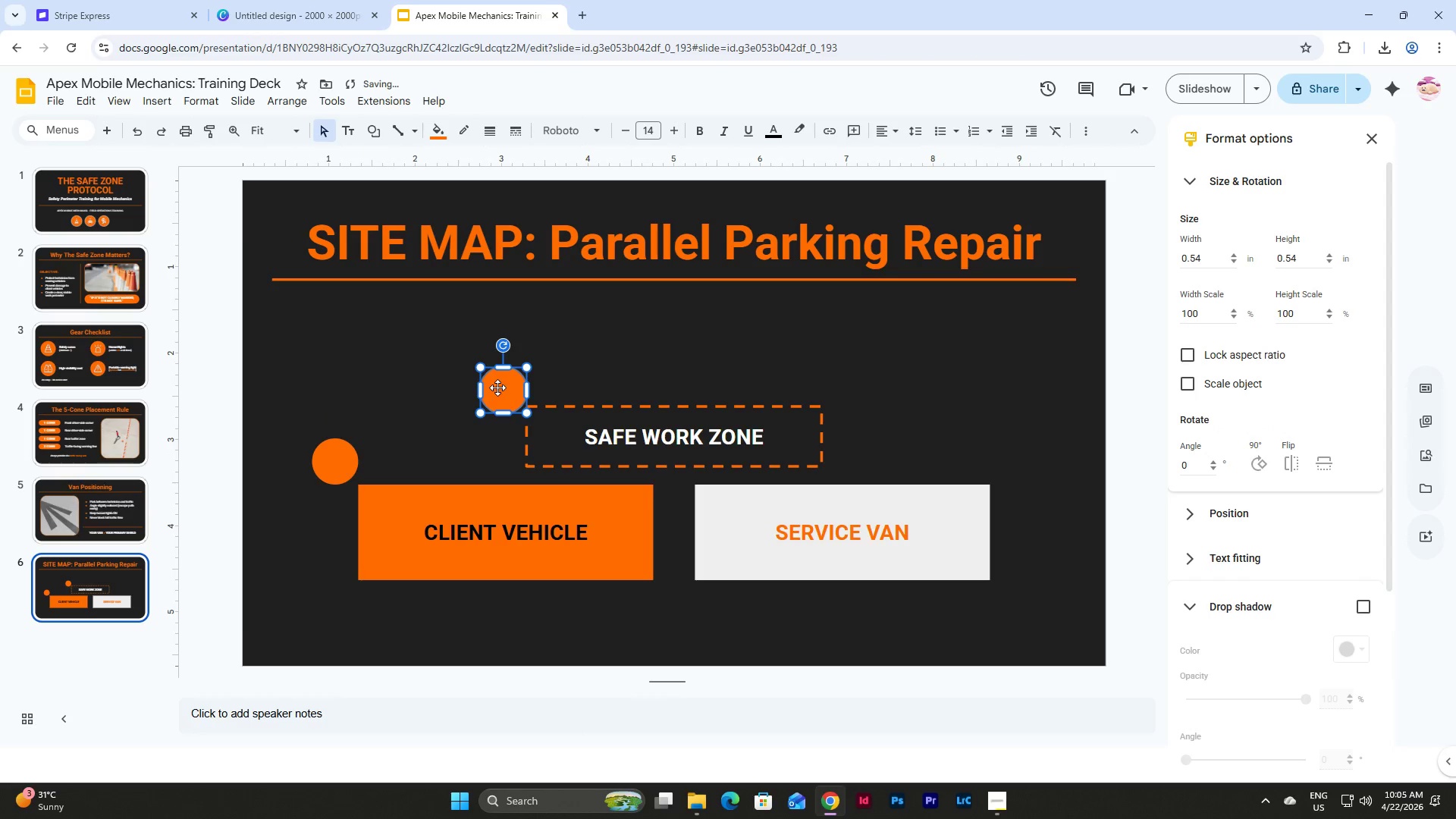 
key(Control+D)
 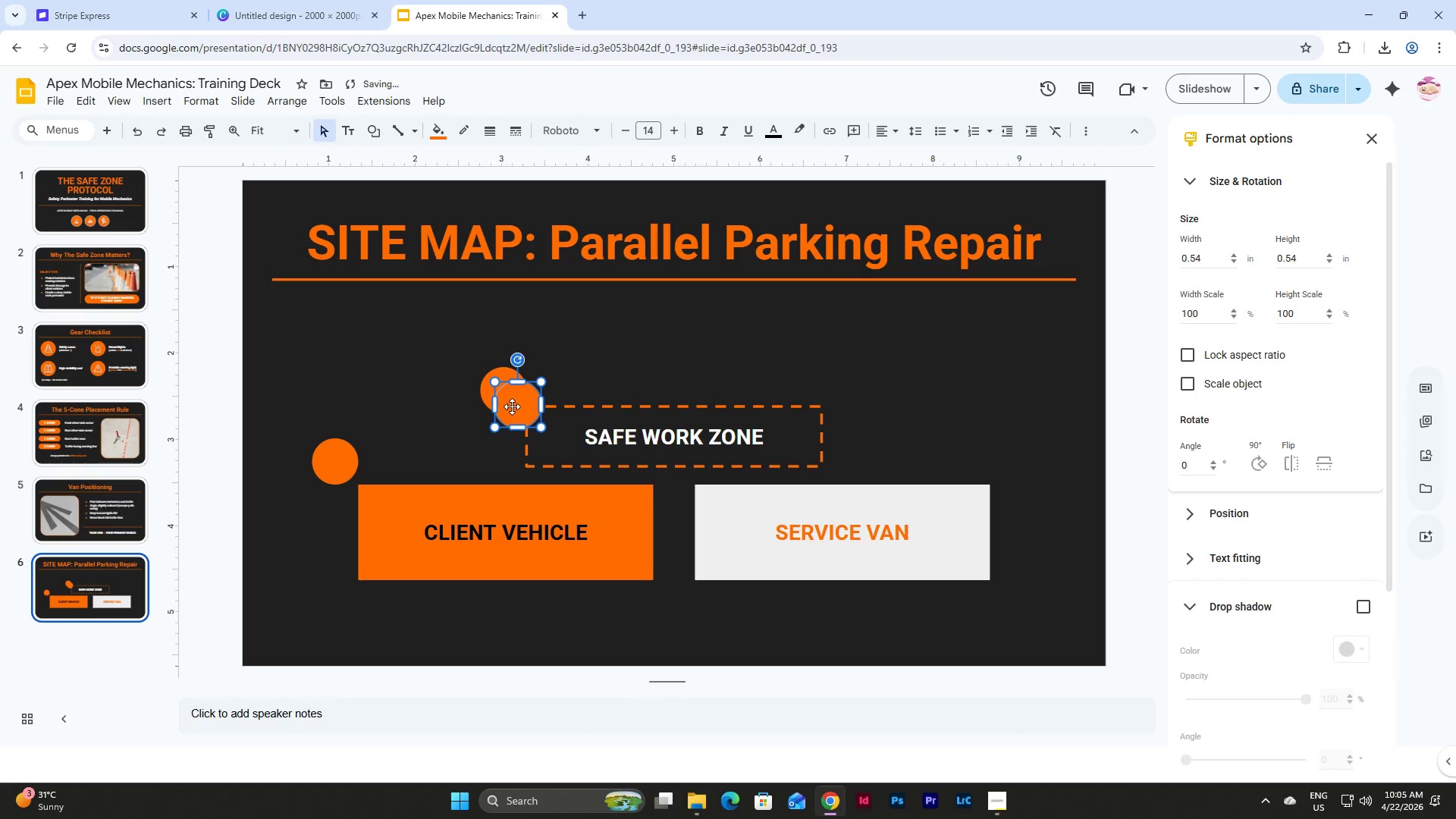 
left_click_drag(start_coordinate=[514, 406], to_coordinate=[836, 393])
 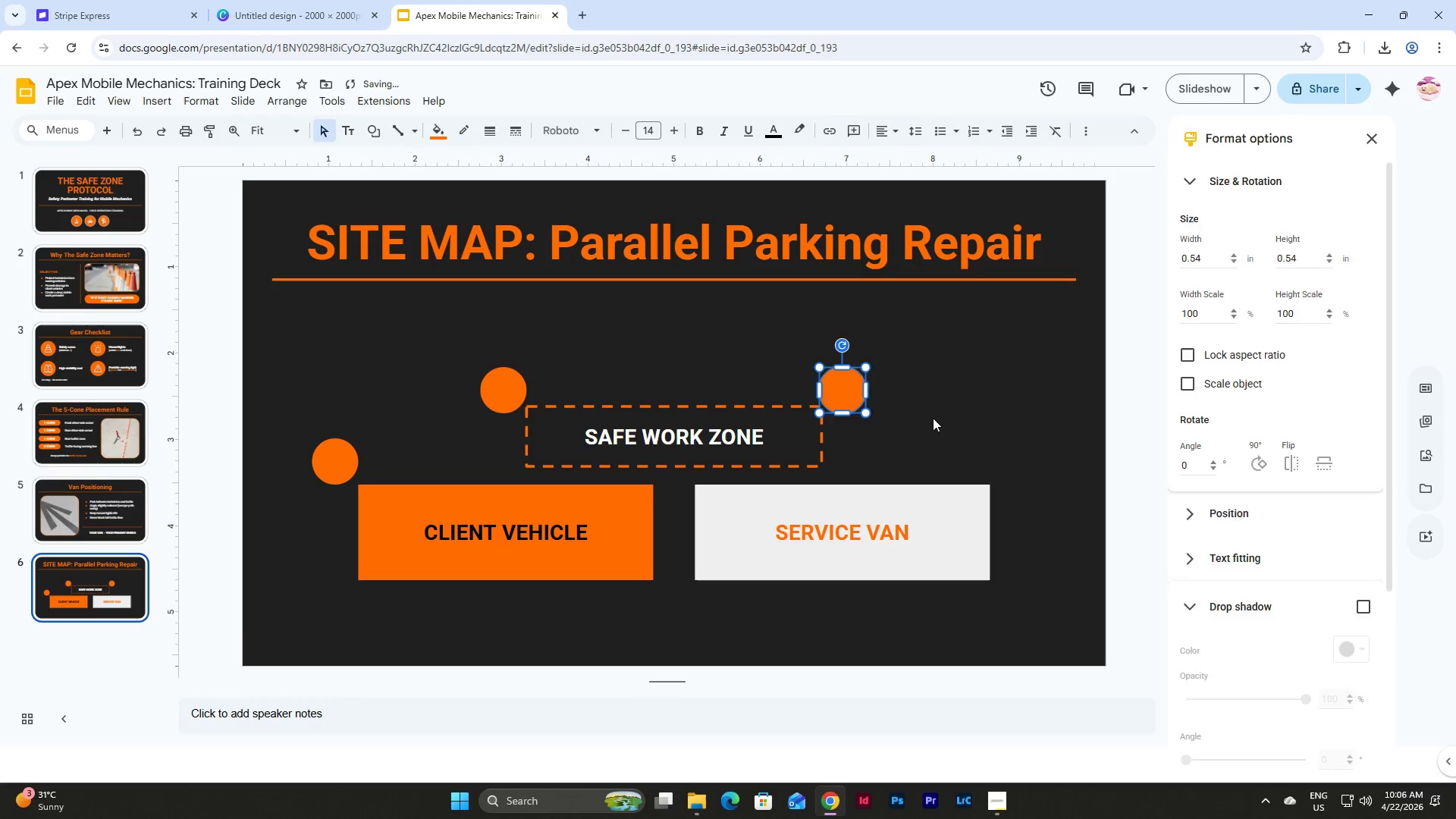 
left_click([933, 418])
 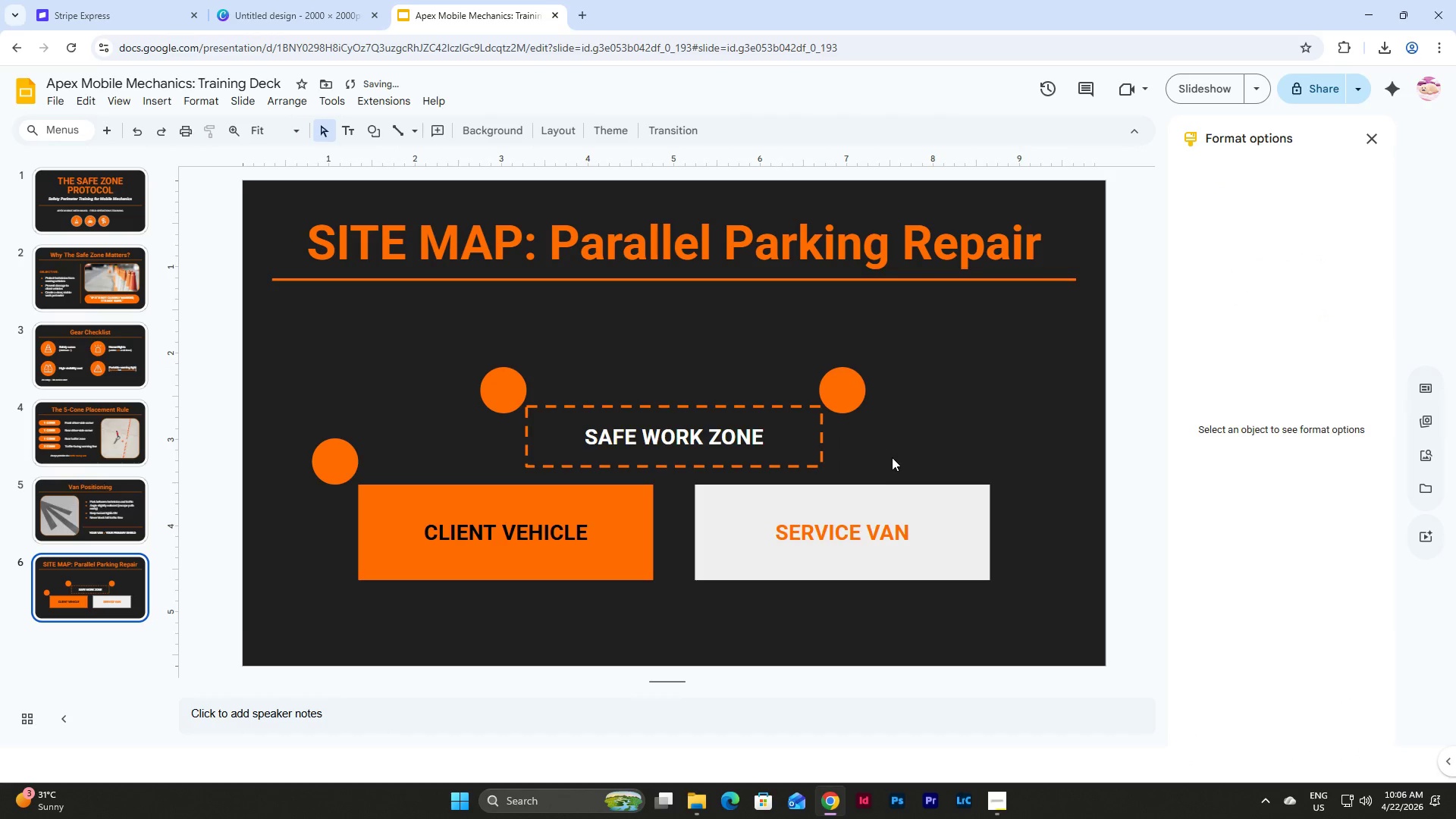 
left_click_drag(start_coordinate=[892, 457], to_coordinate=[510, 359])
 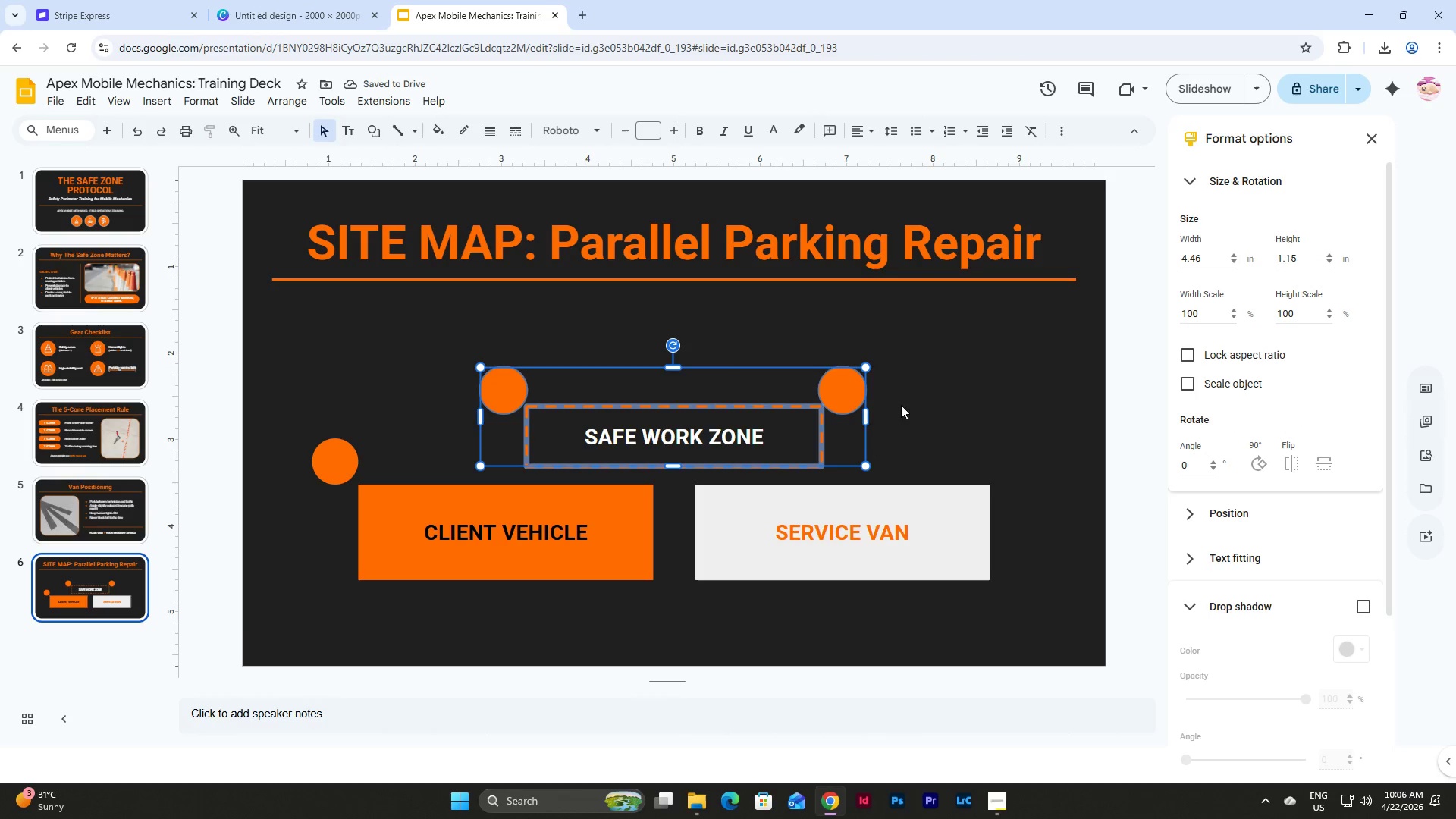 
left_click([927, 405])
 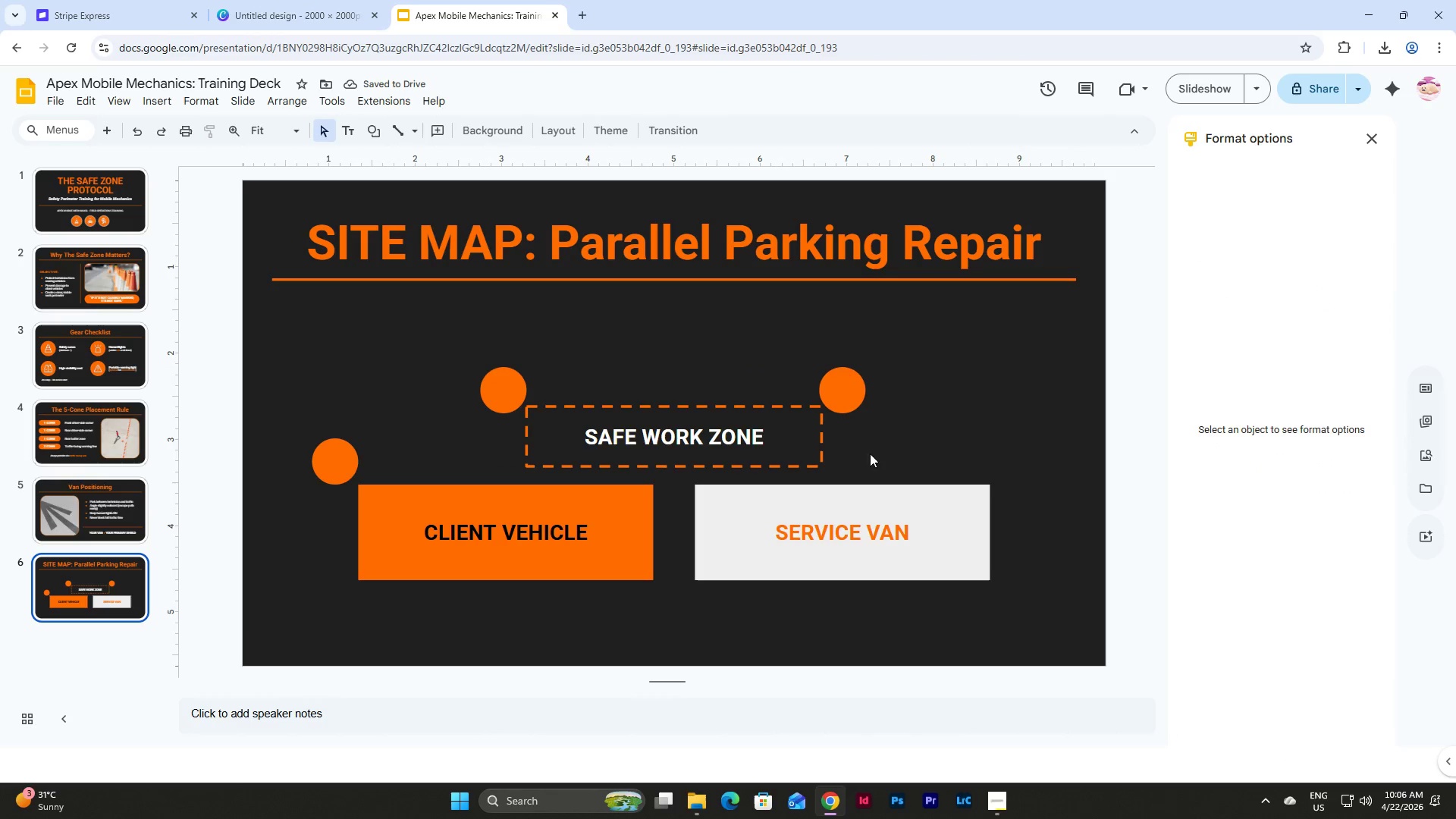 
left_click([832, 389])
 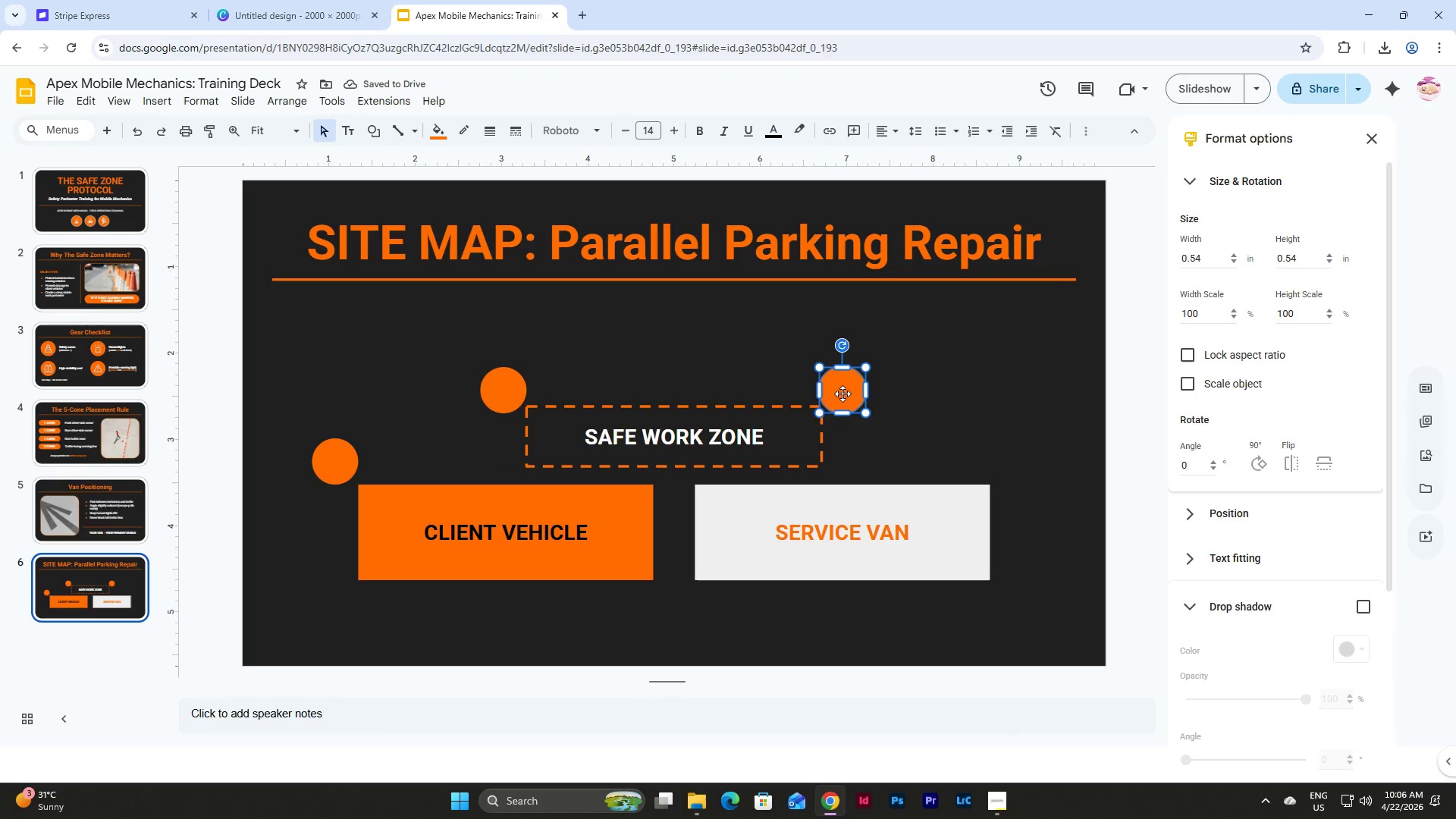 
key(Control+D)
 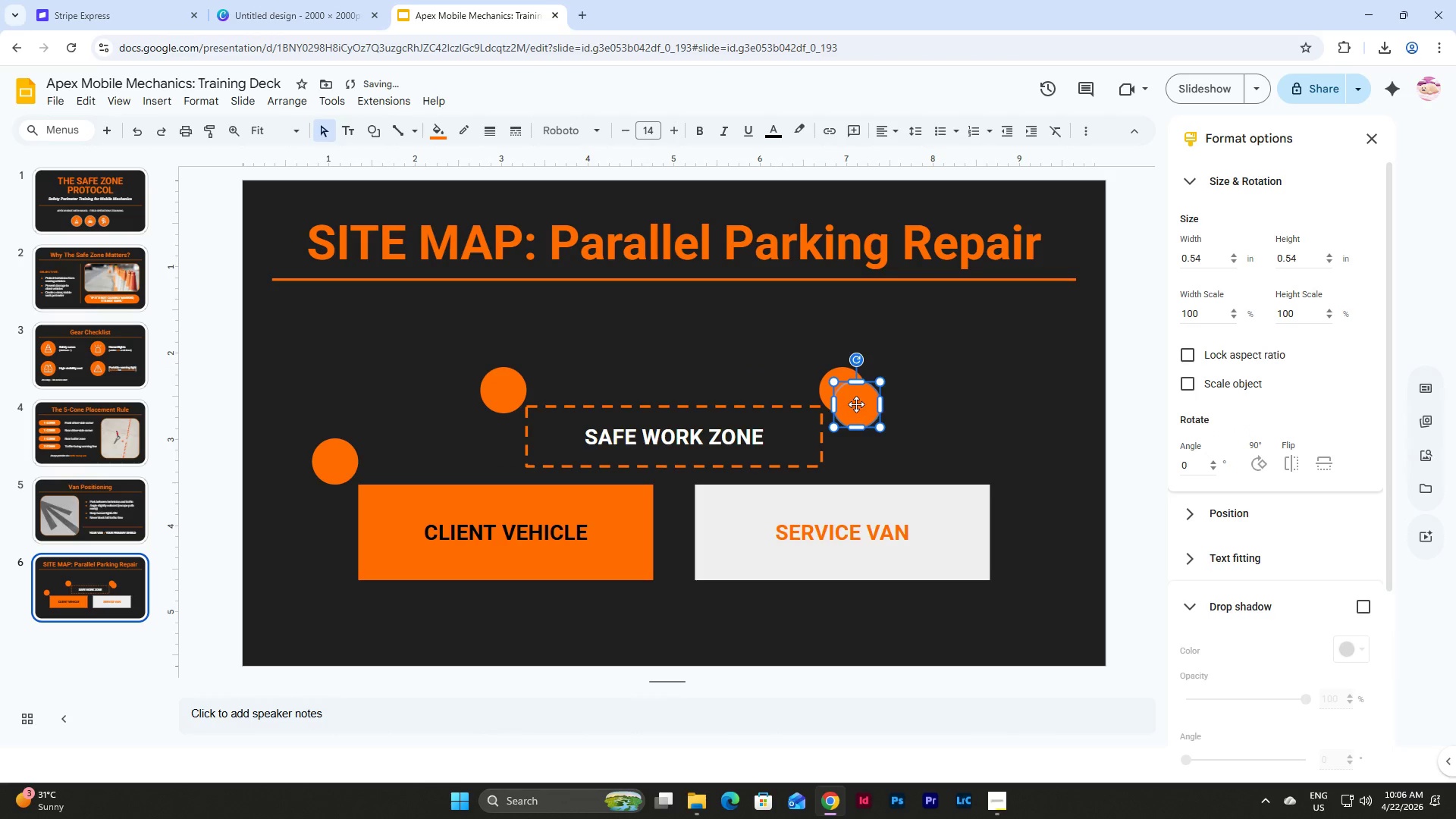 
left_click_drag(start_coordinate=[856, 404], to_coordinate=[1010, 461])
 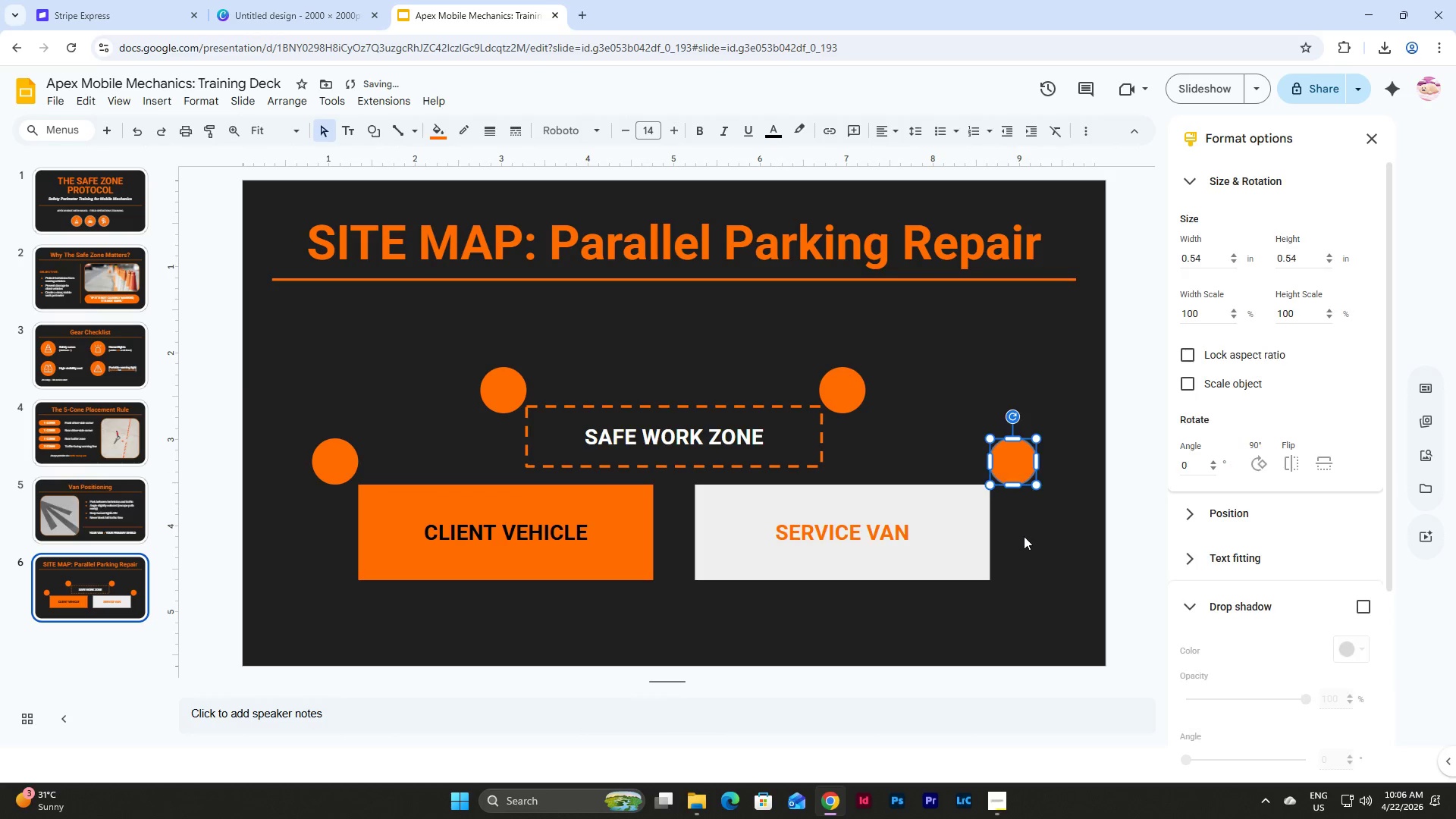 
left_click([1024, 536])
 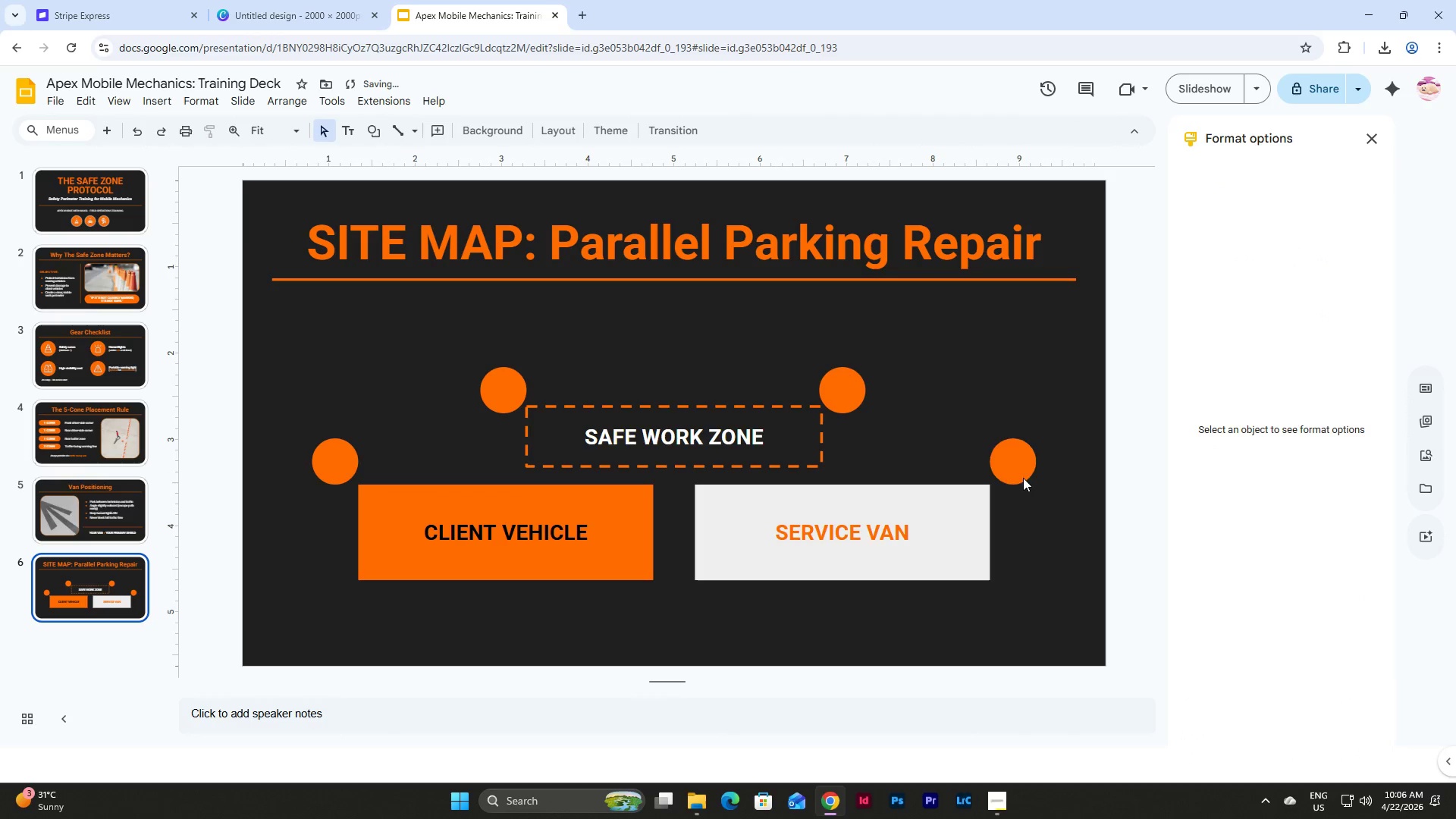 
left_click([1015, 455])
 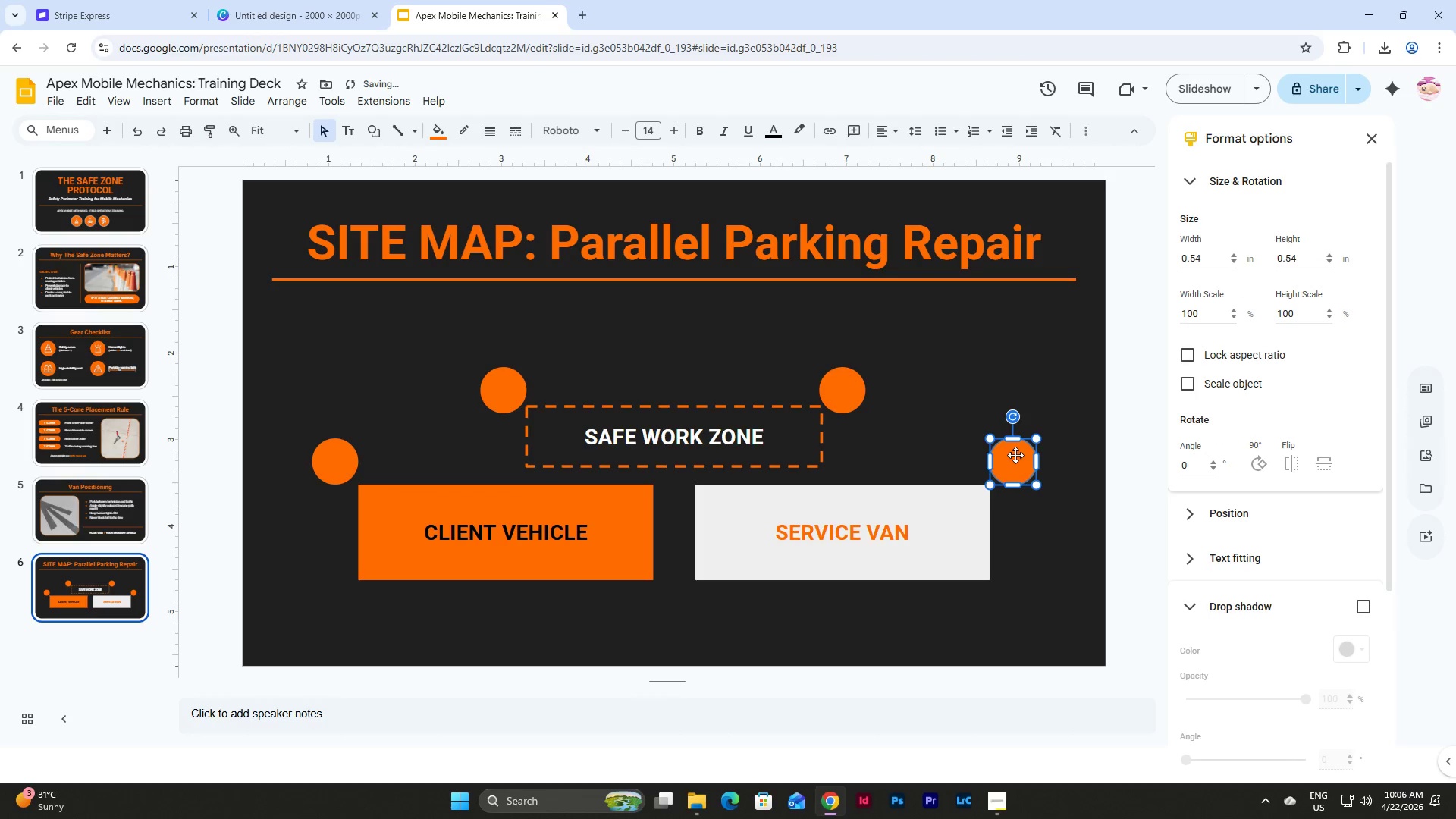 
key(Control+D)
 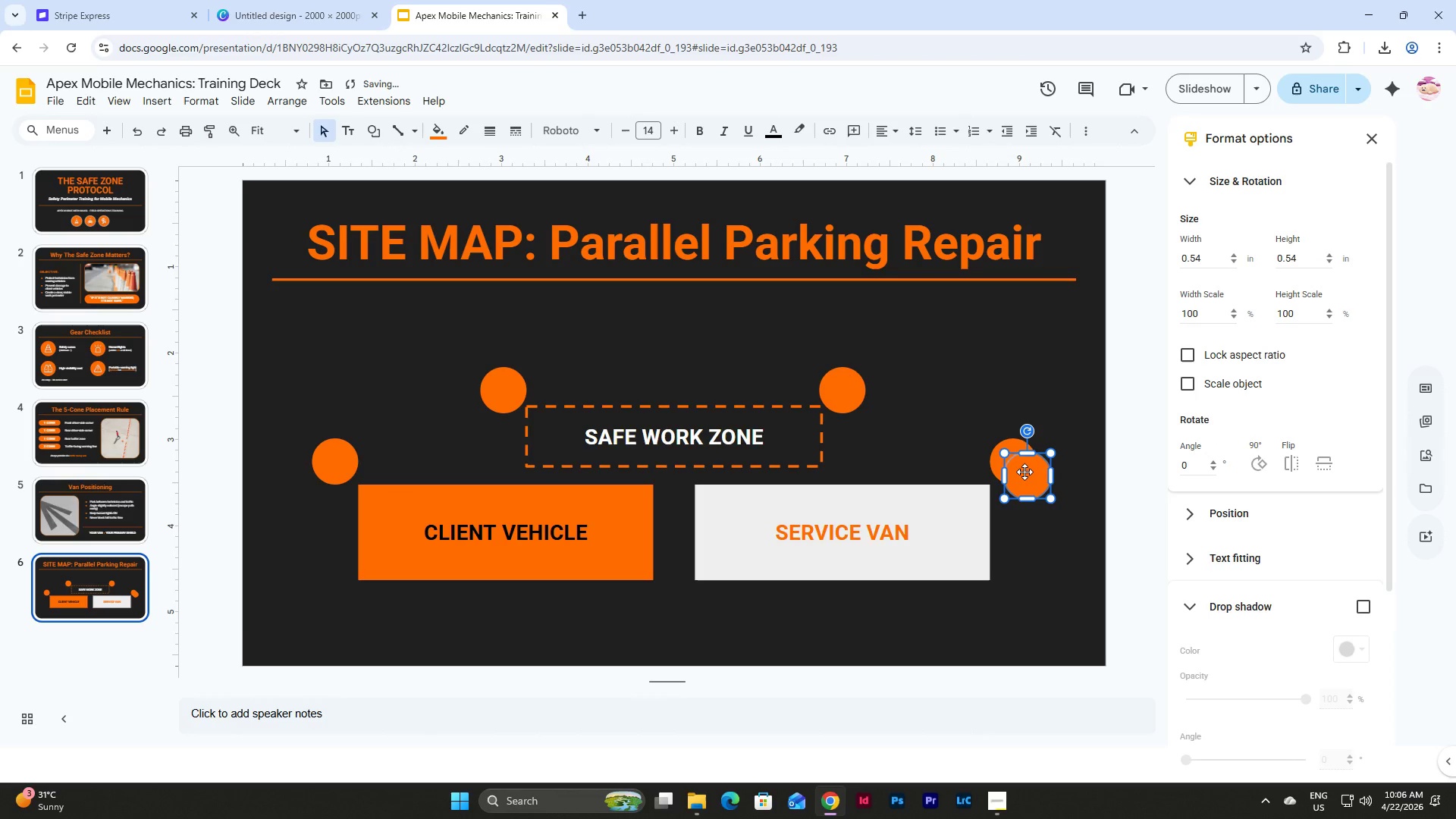 
left_click_drag(start_coordinate=[1025, 472], to_coordinate=[1037, 521])
 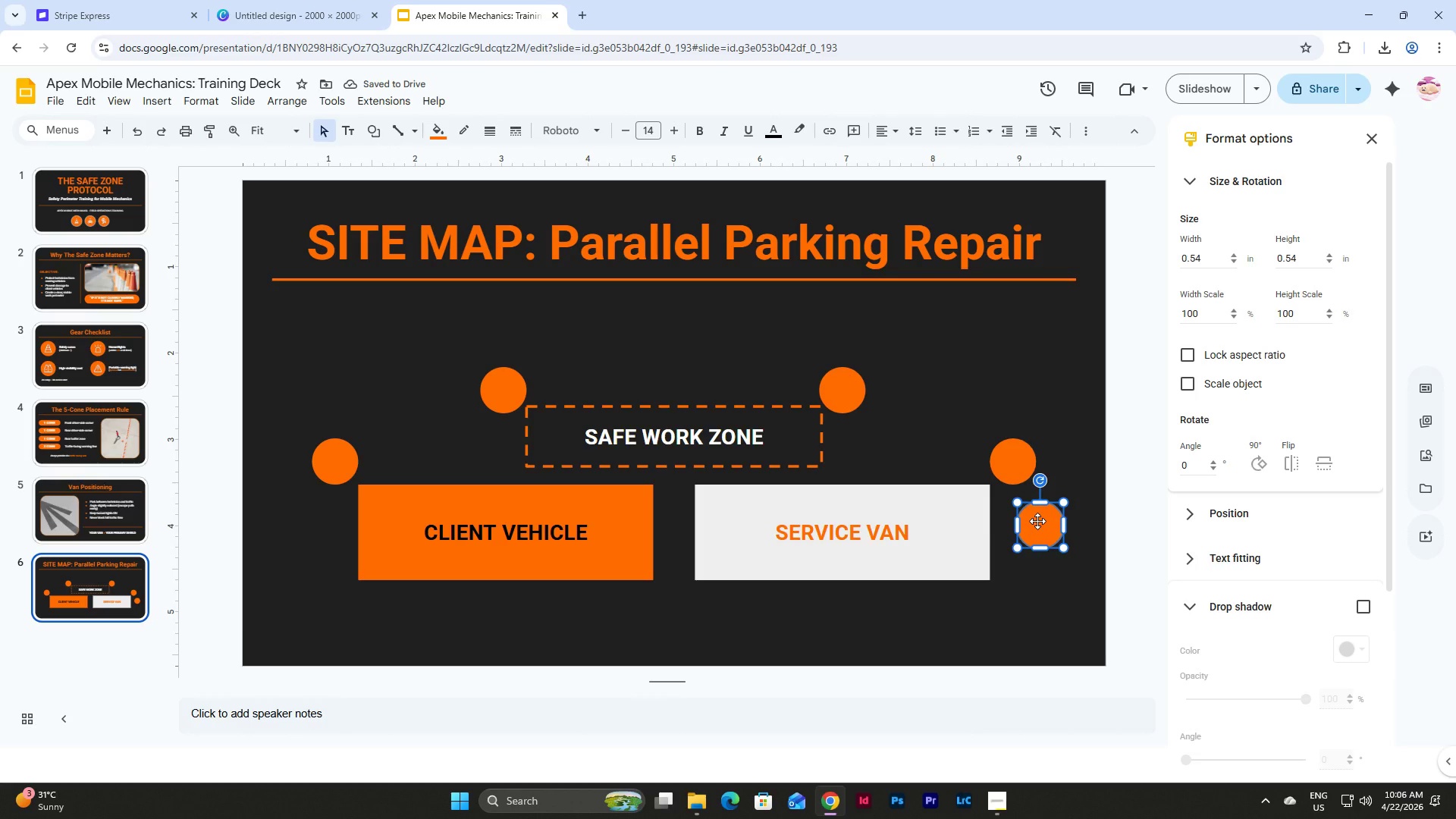 
wait(5.98)
 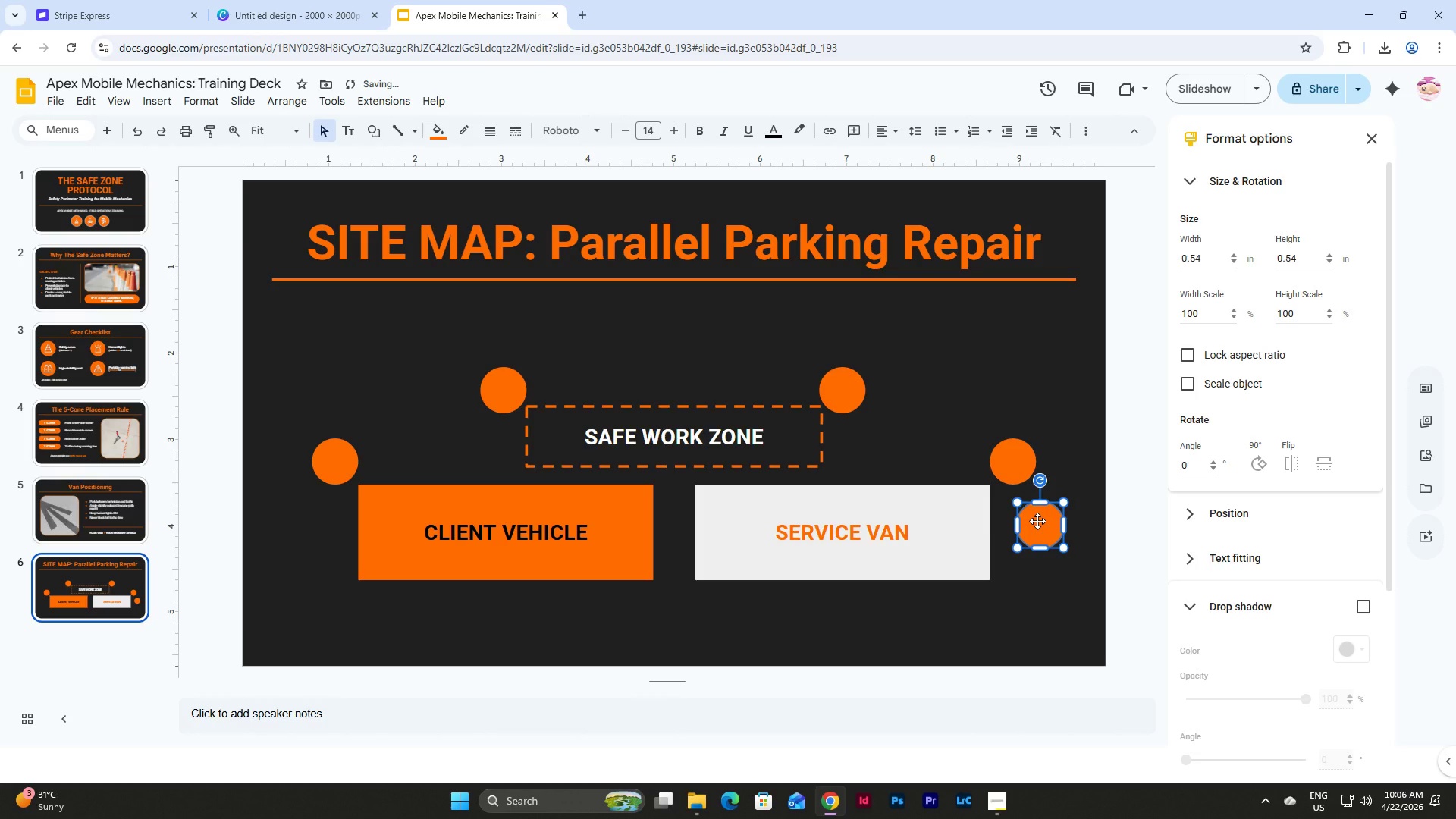 
left_click([1008, 801])